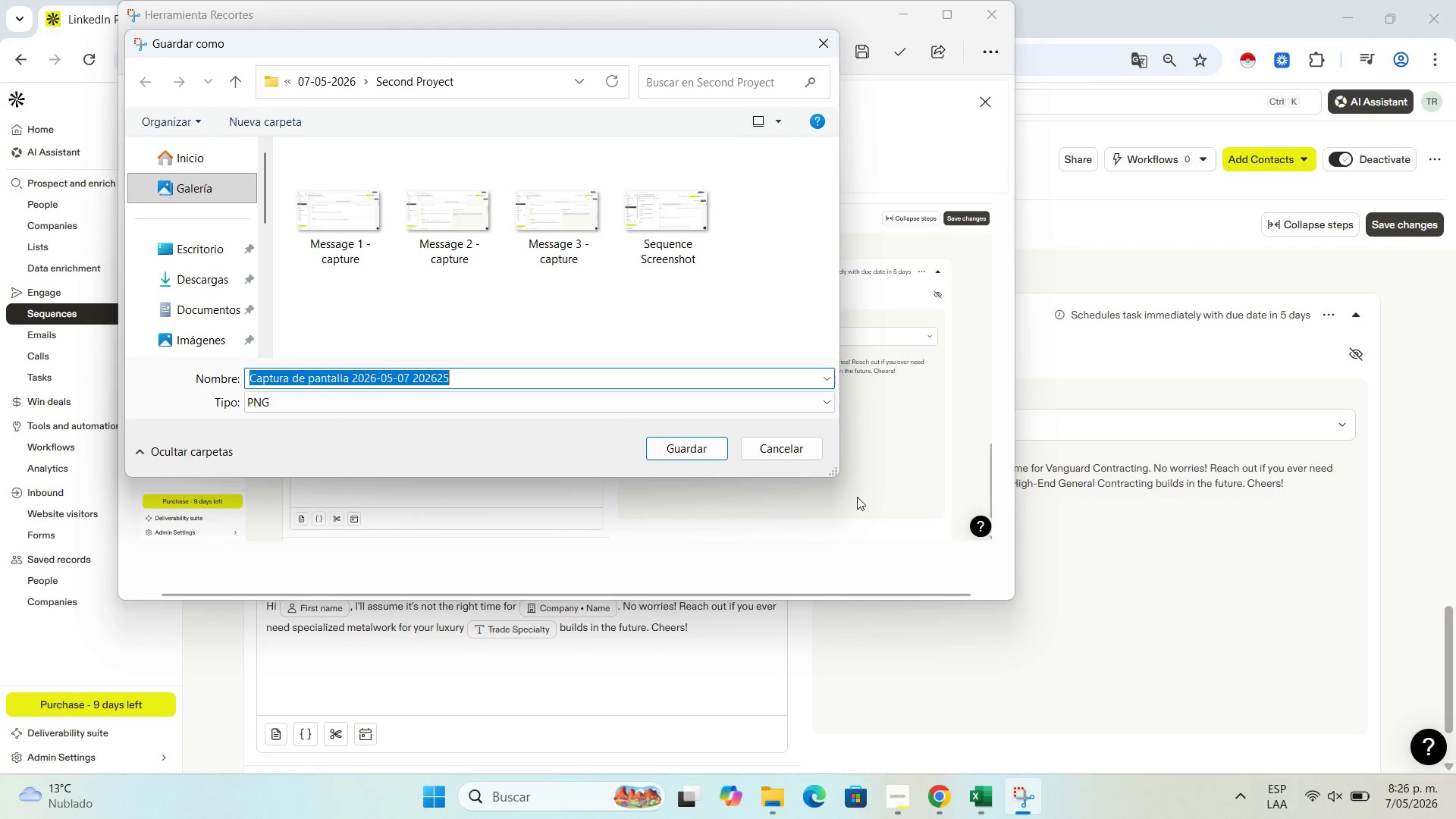 
type(Message 4 - capture)
 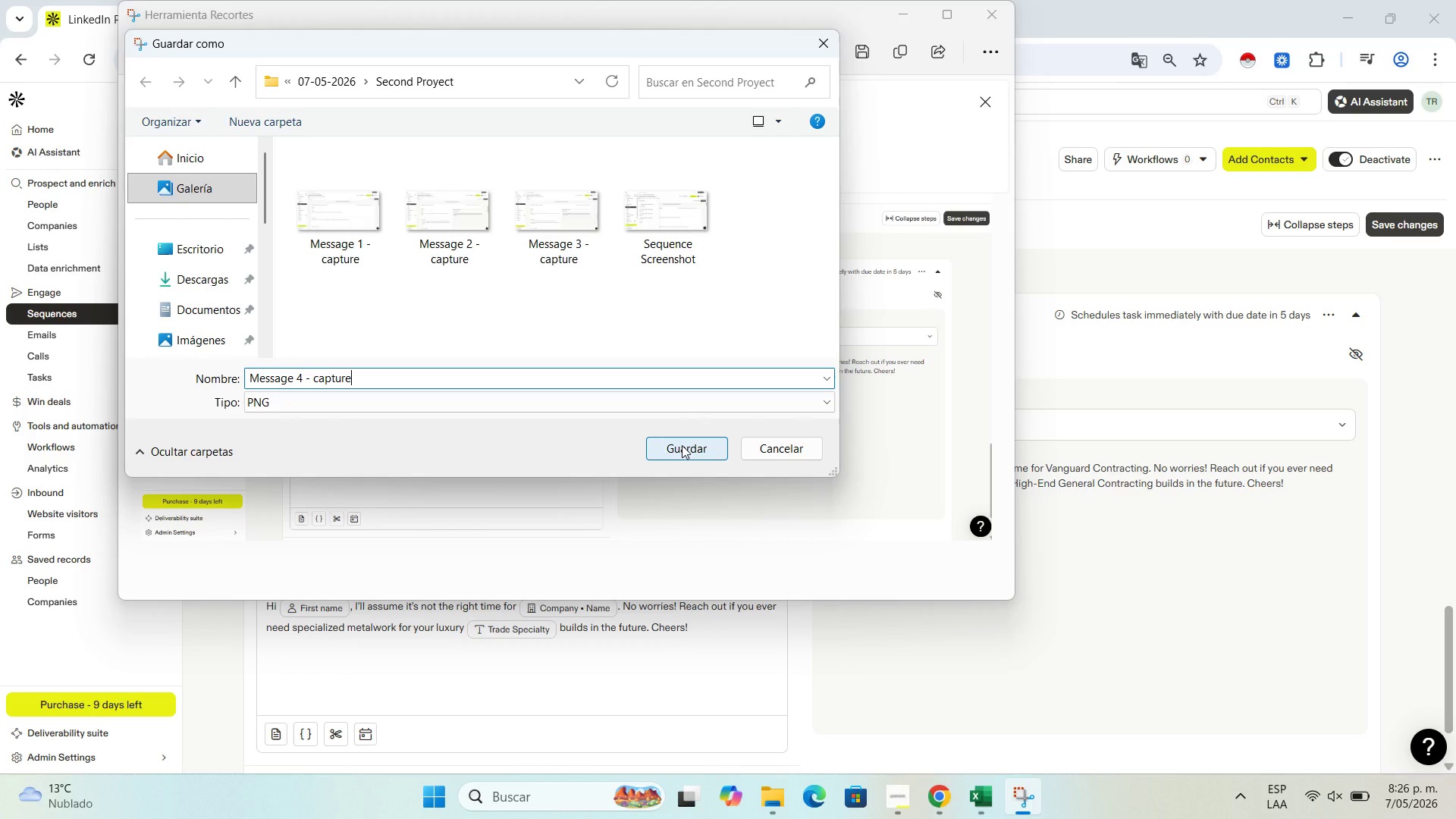 
wait(11.56)
 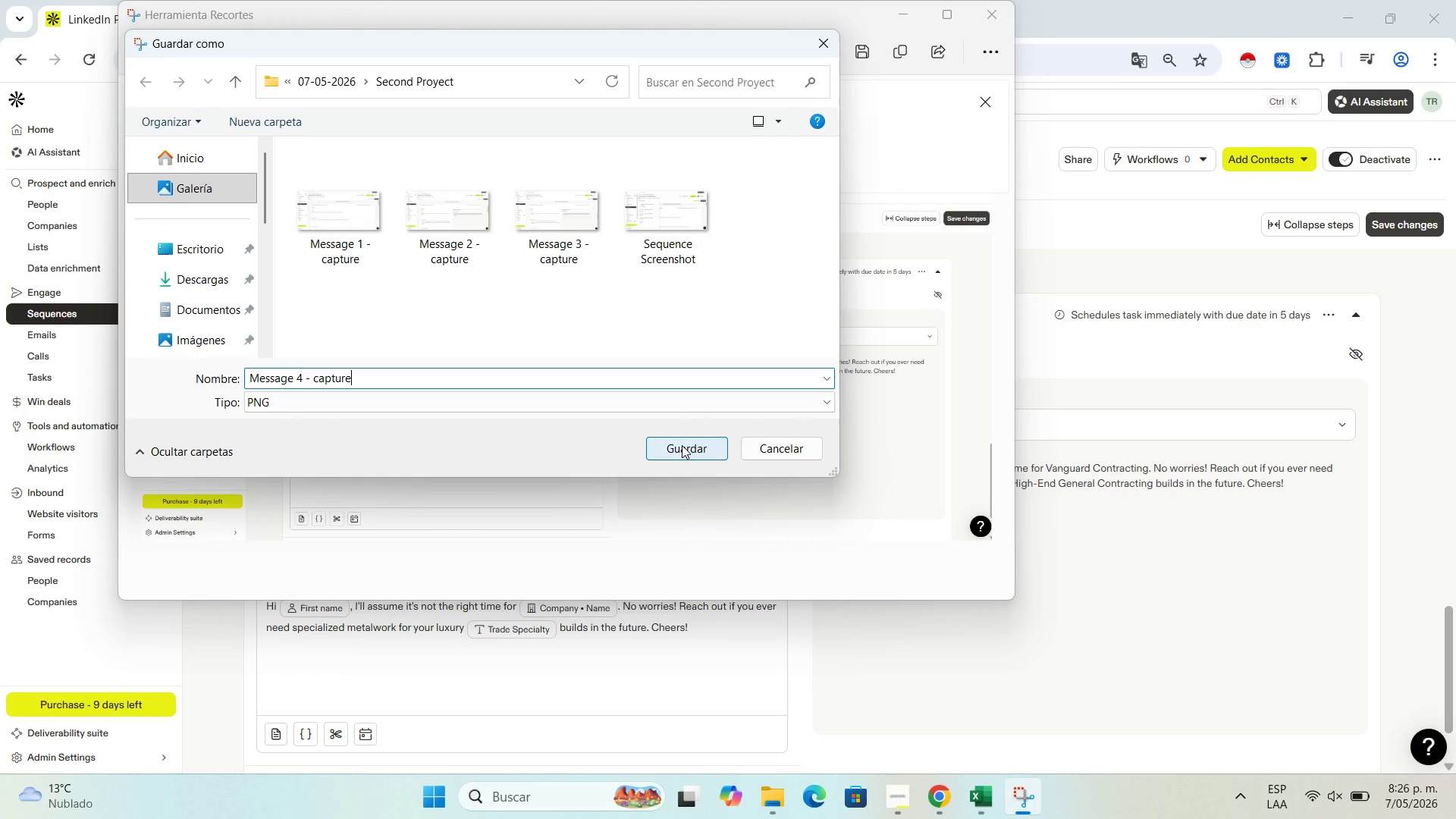 
left_click([682, 445])
 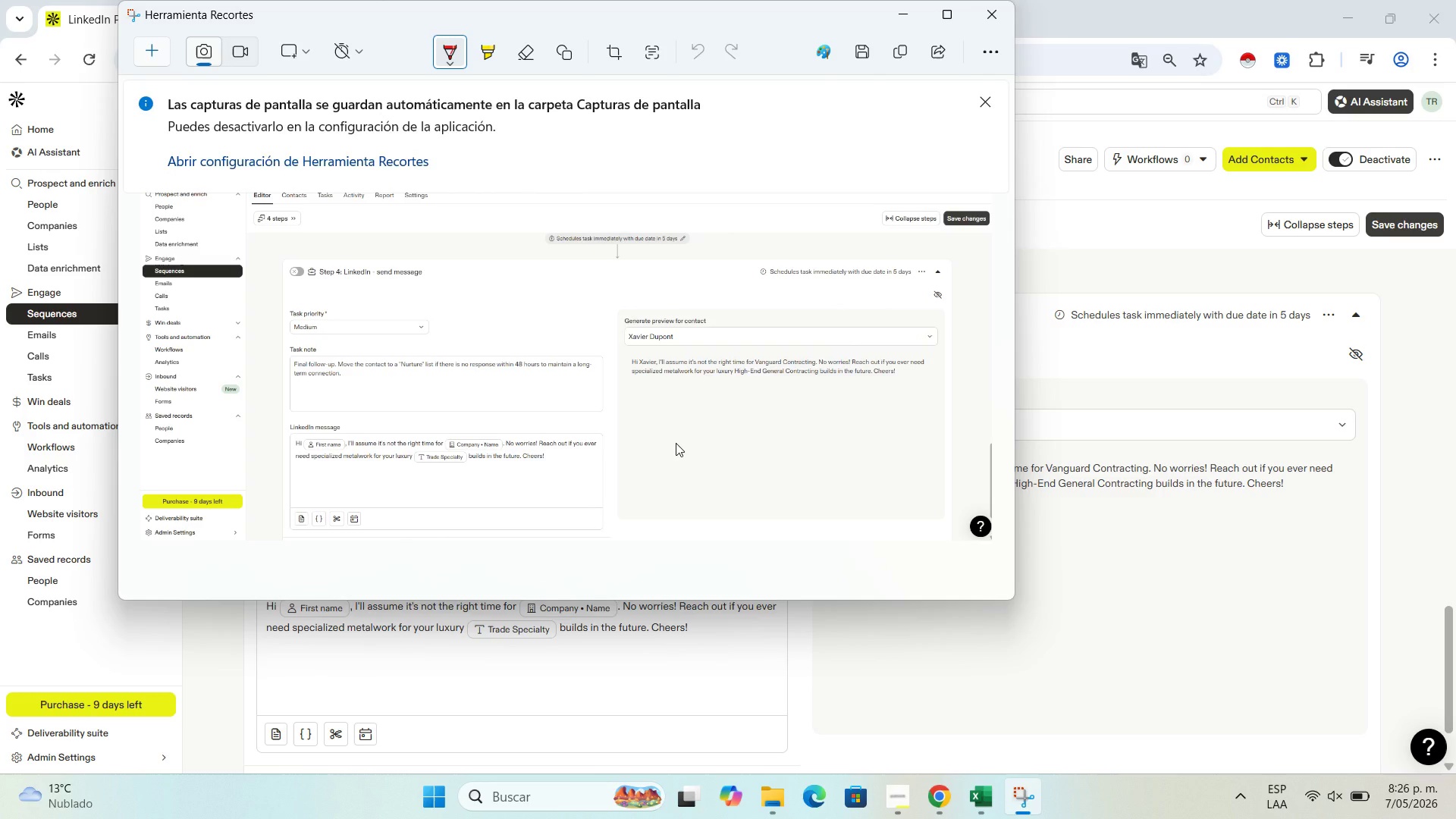 
wait(5.92)
 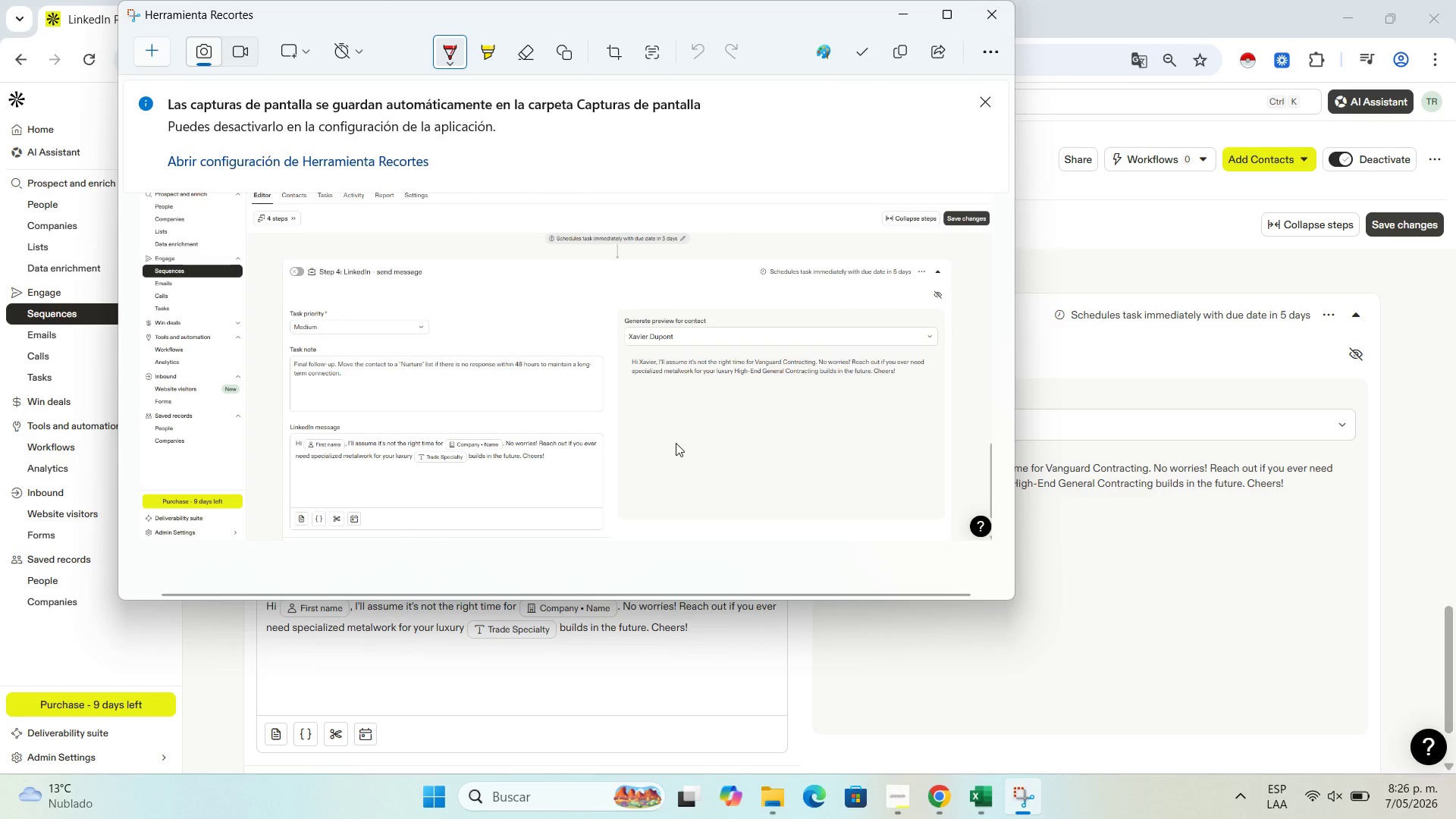 
left_click([905, 15])
 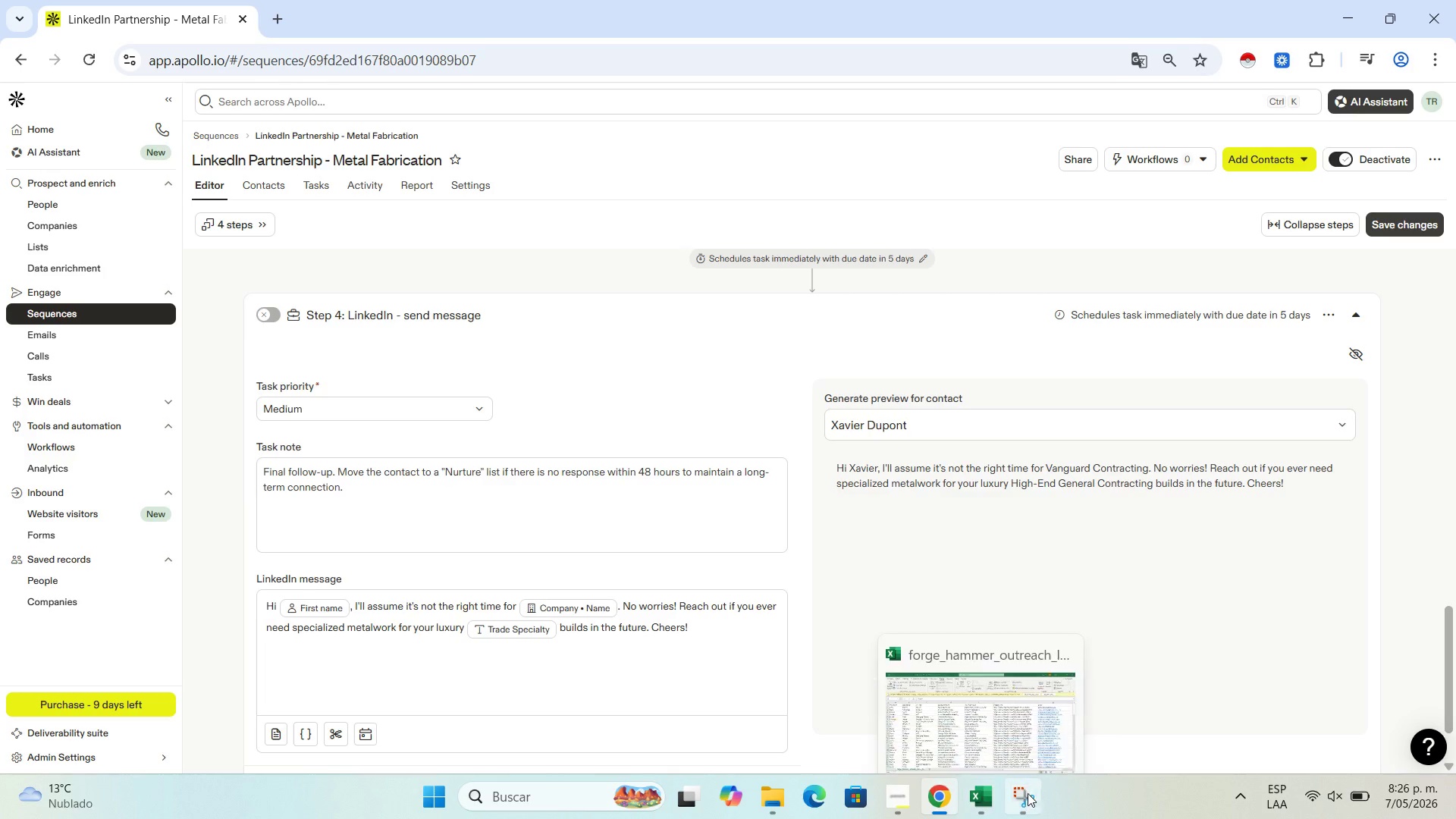 
left_click([1025, 798])
 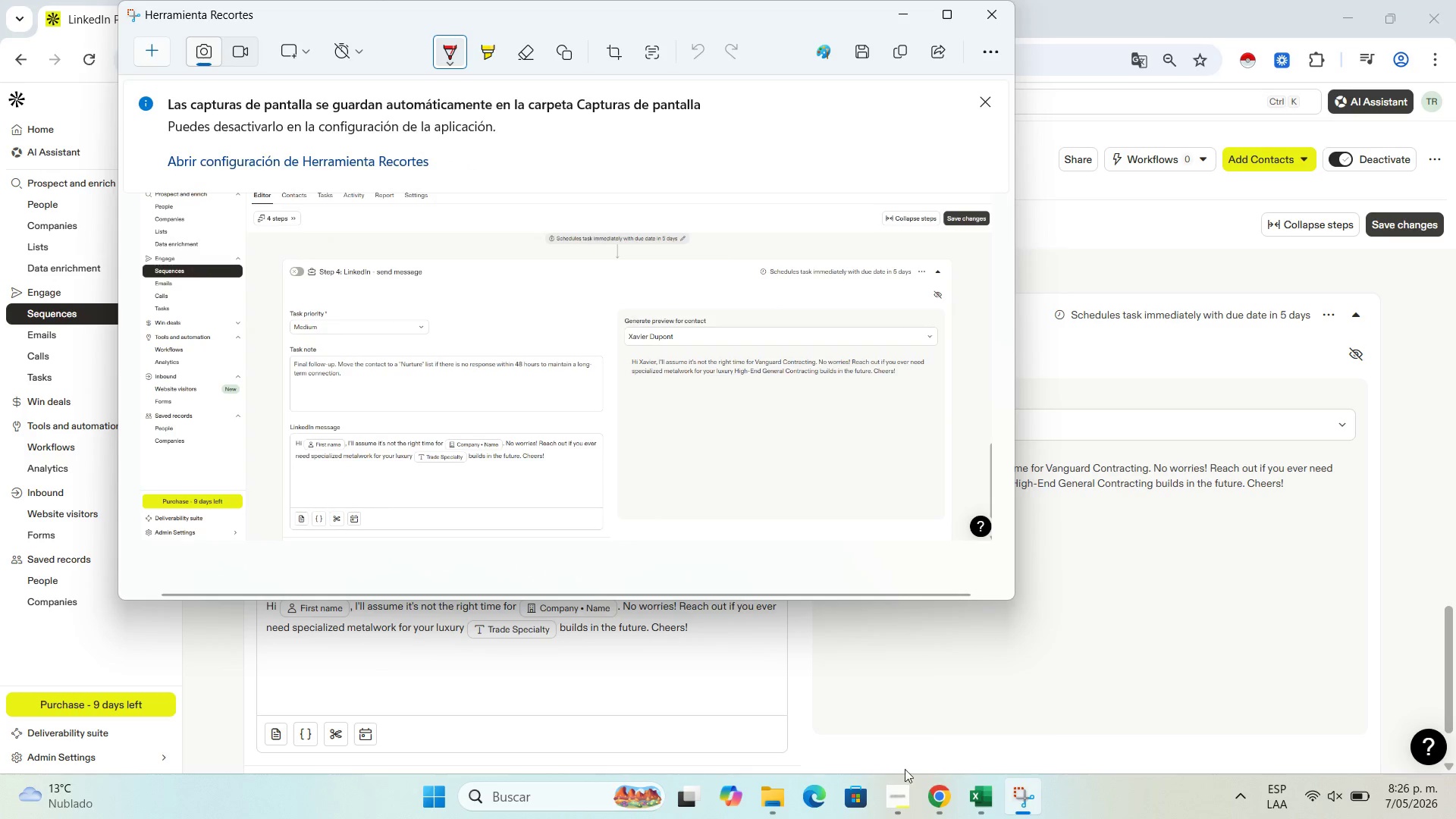 
left_click([784, 795])
 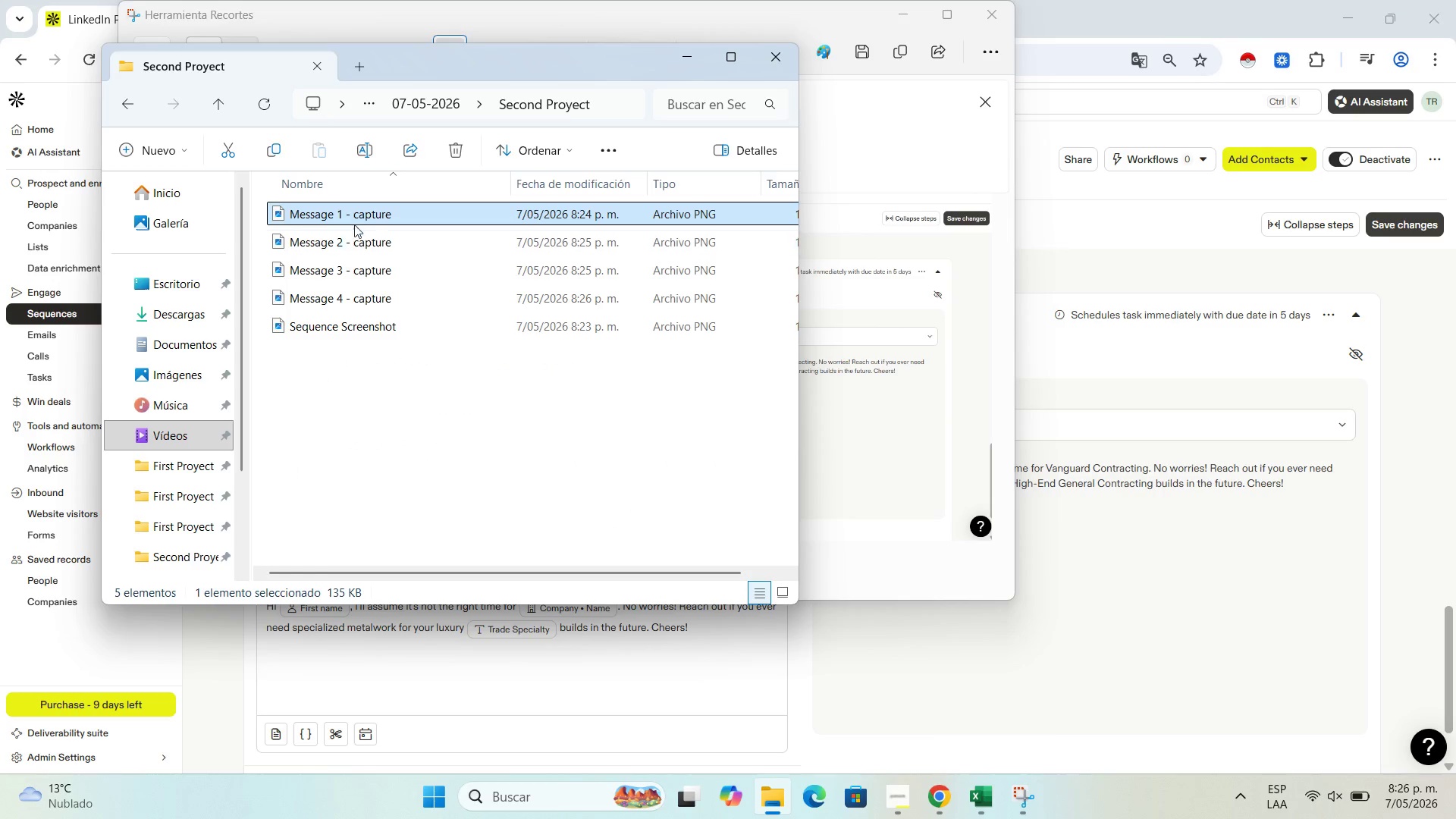 
double_click([363, 210])
 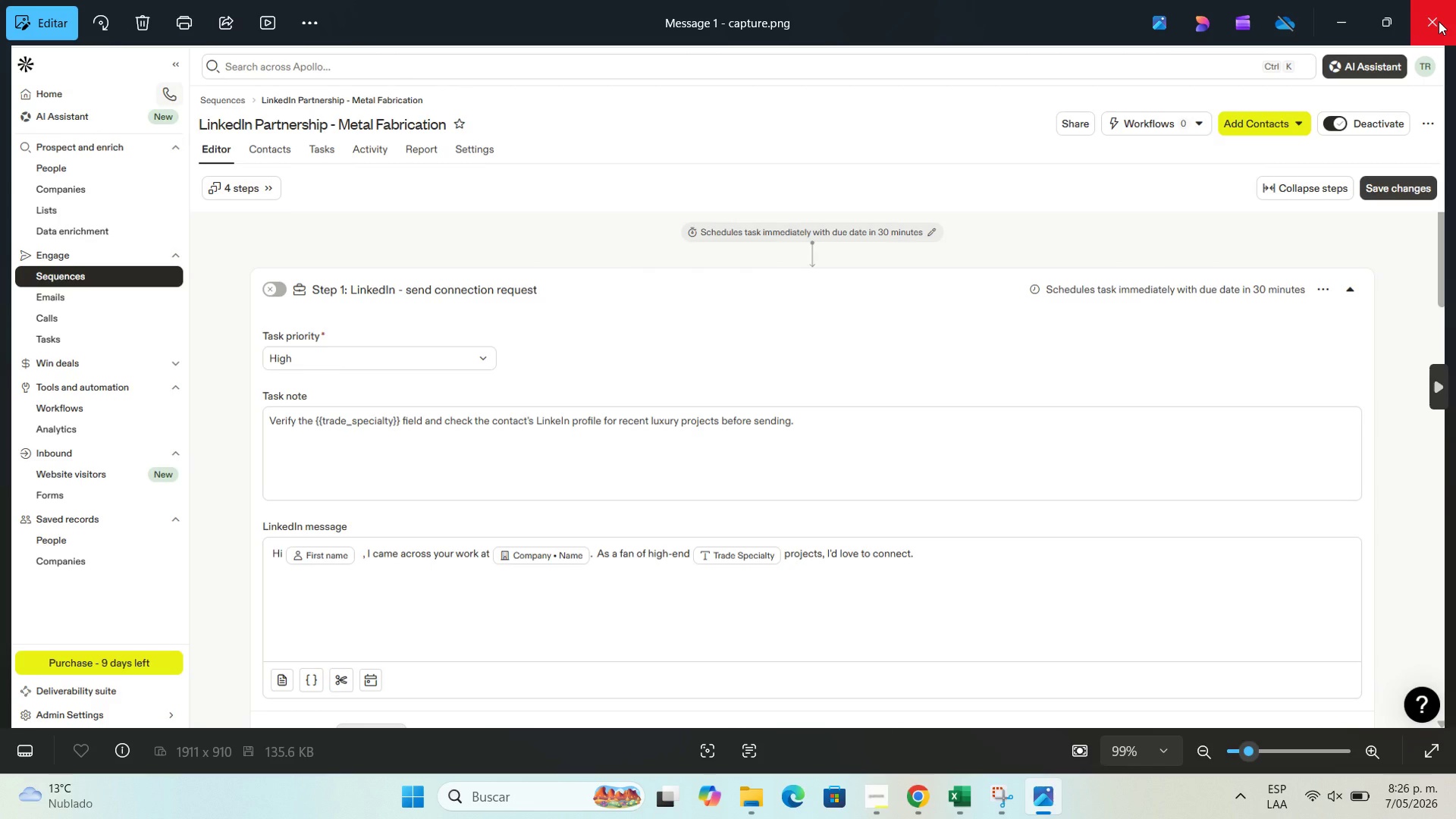 
left_click([1431, 24])
 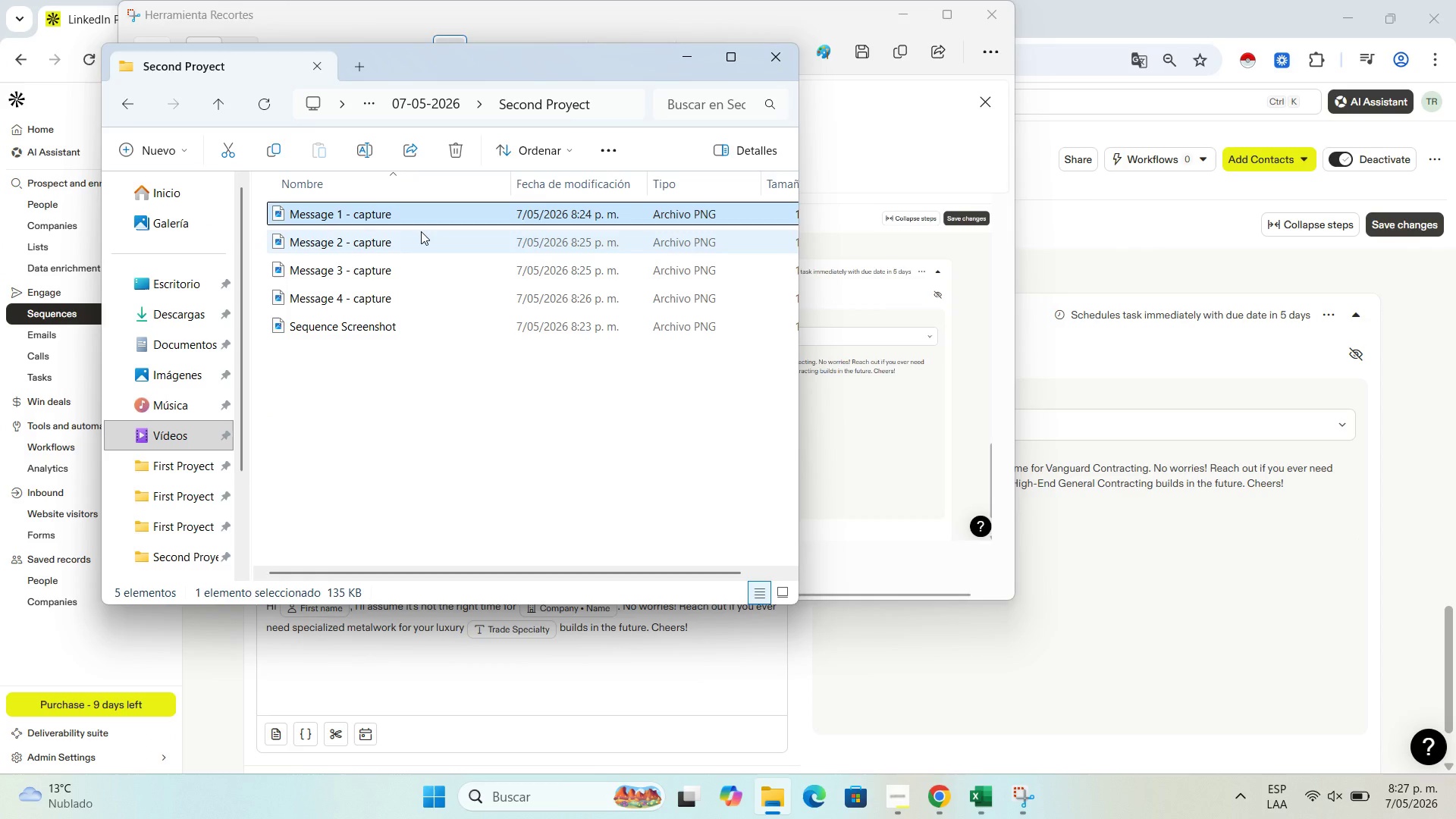 
double_click([421, 231])
 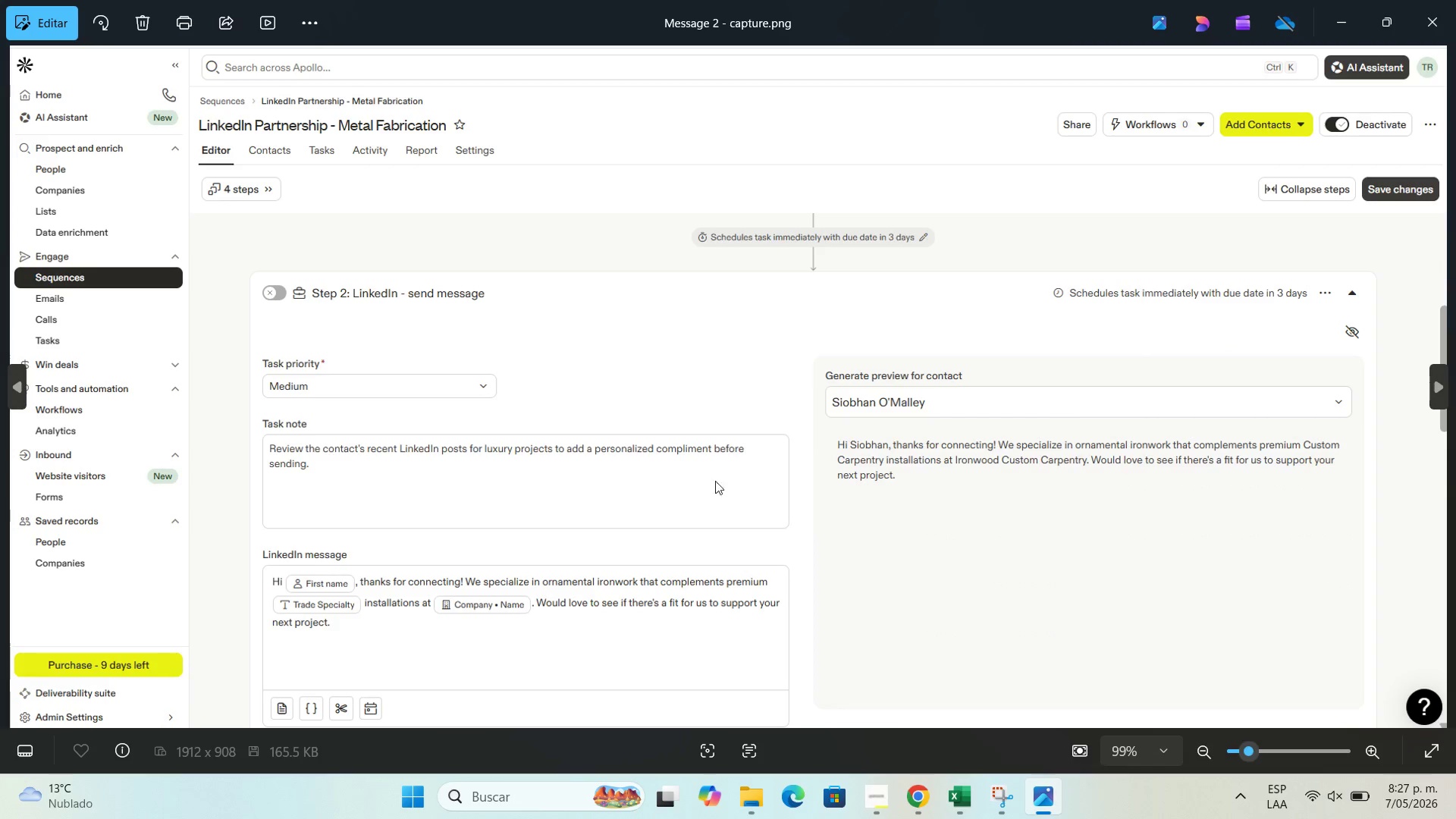 
wait(6.25)
 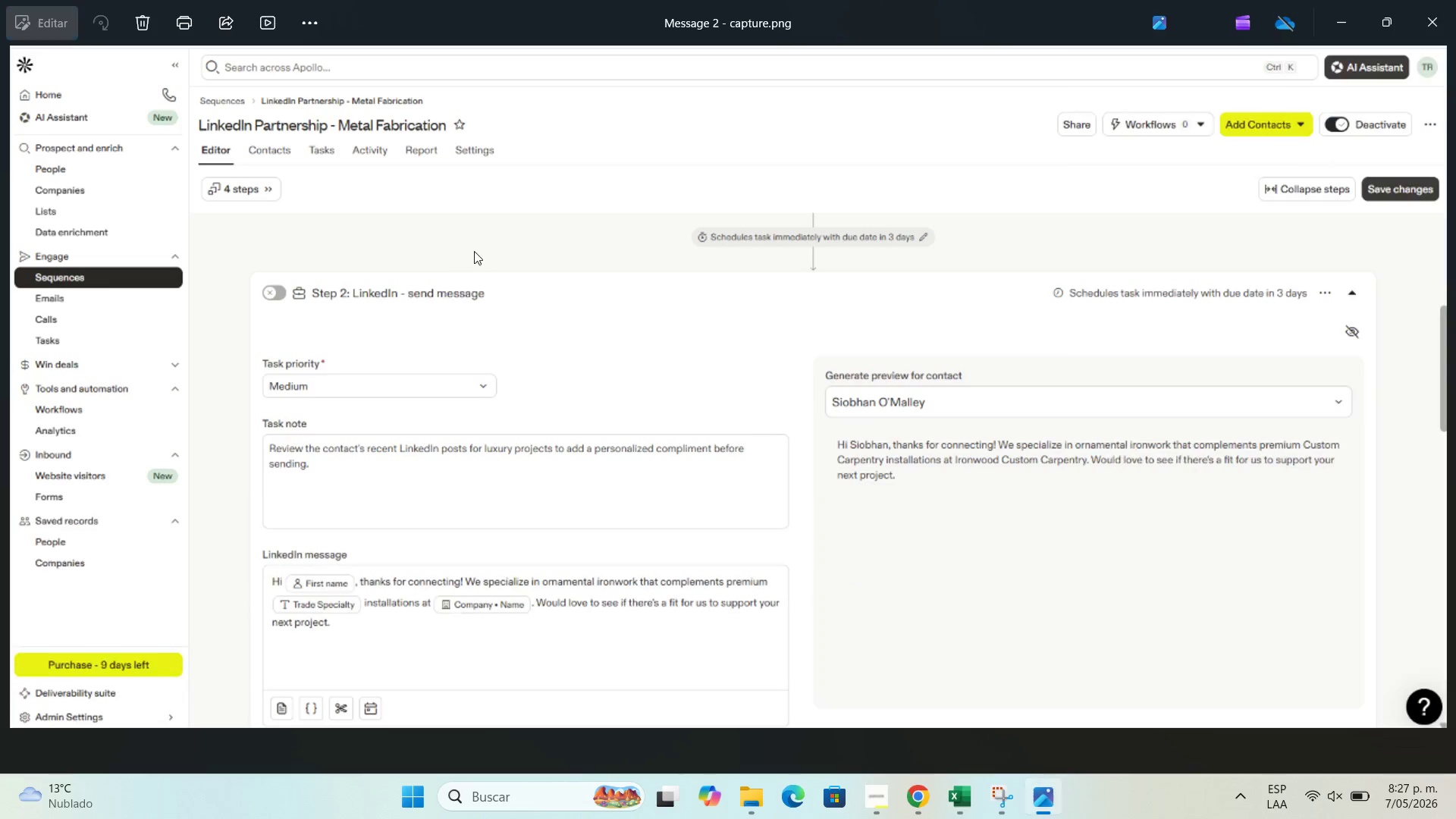 
left_click([1437, 9])
 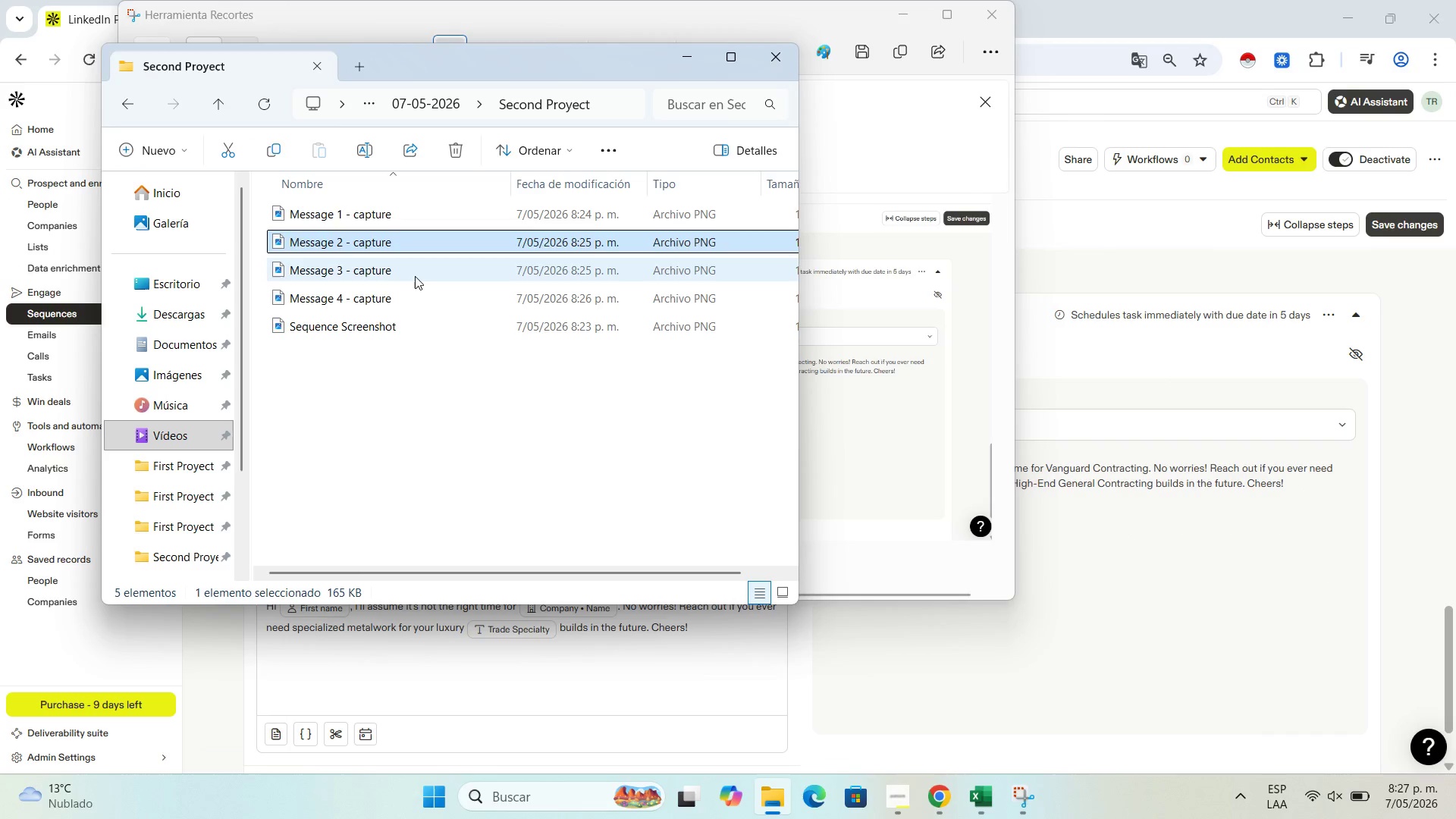 
double_click([415, 276])
 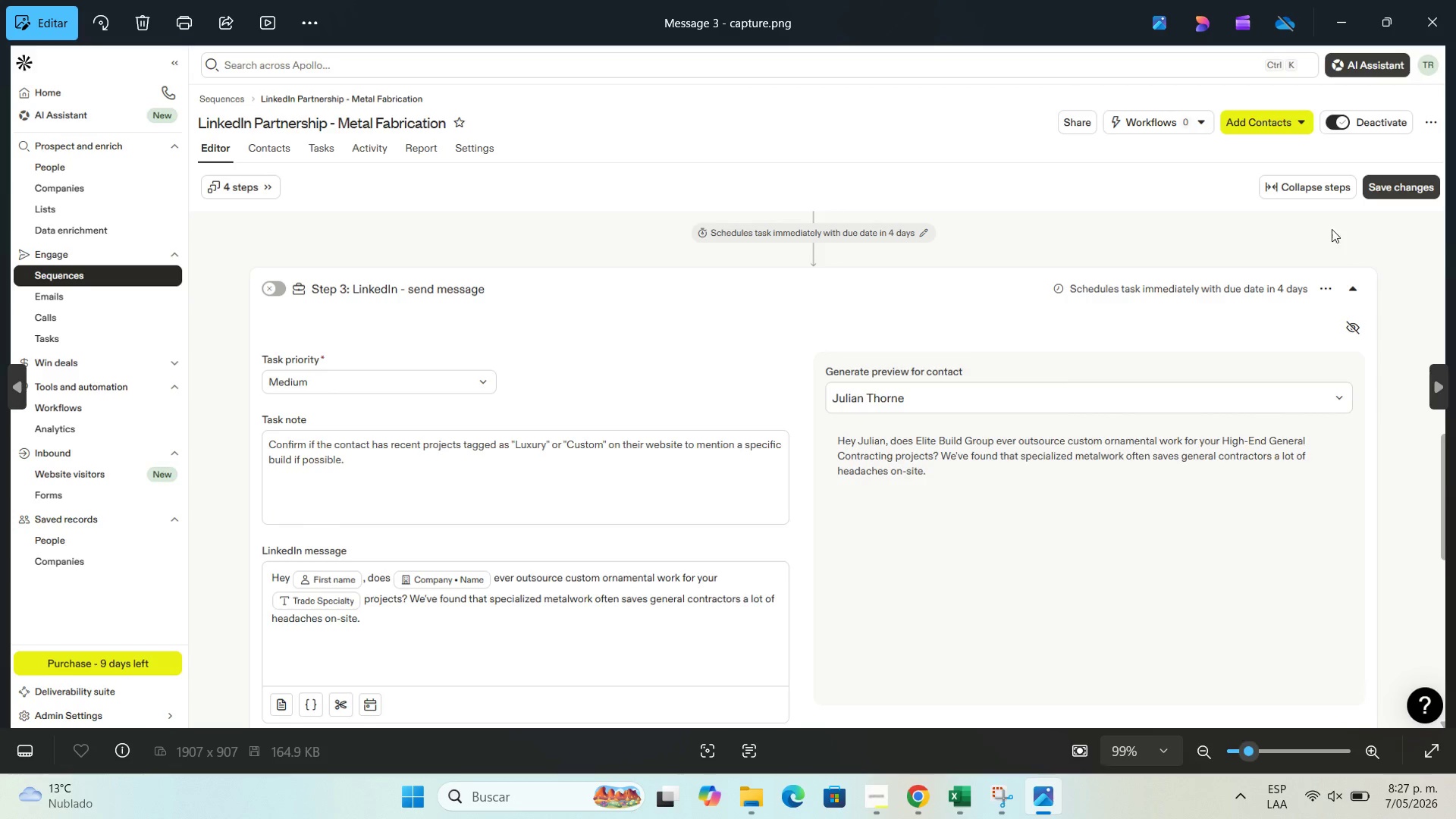 
wait(5.91)
 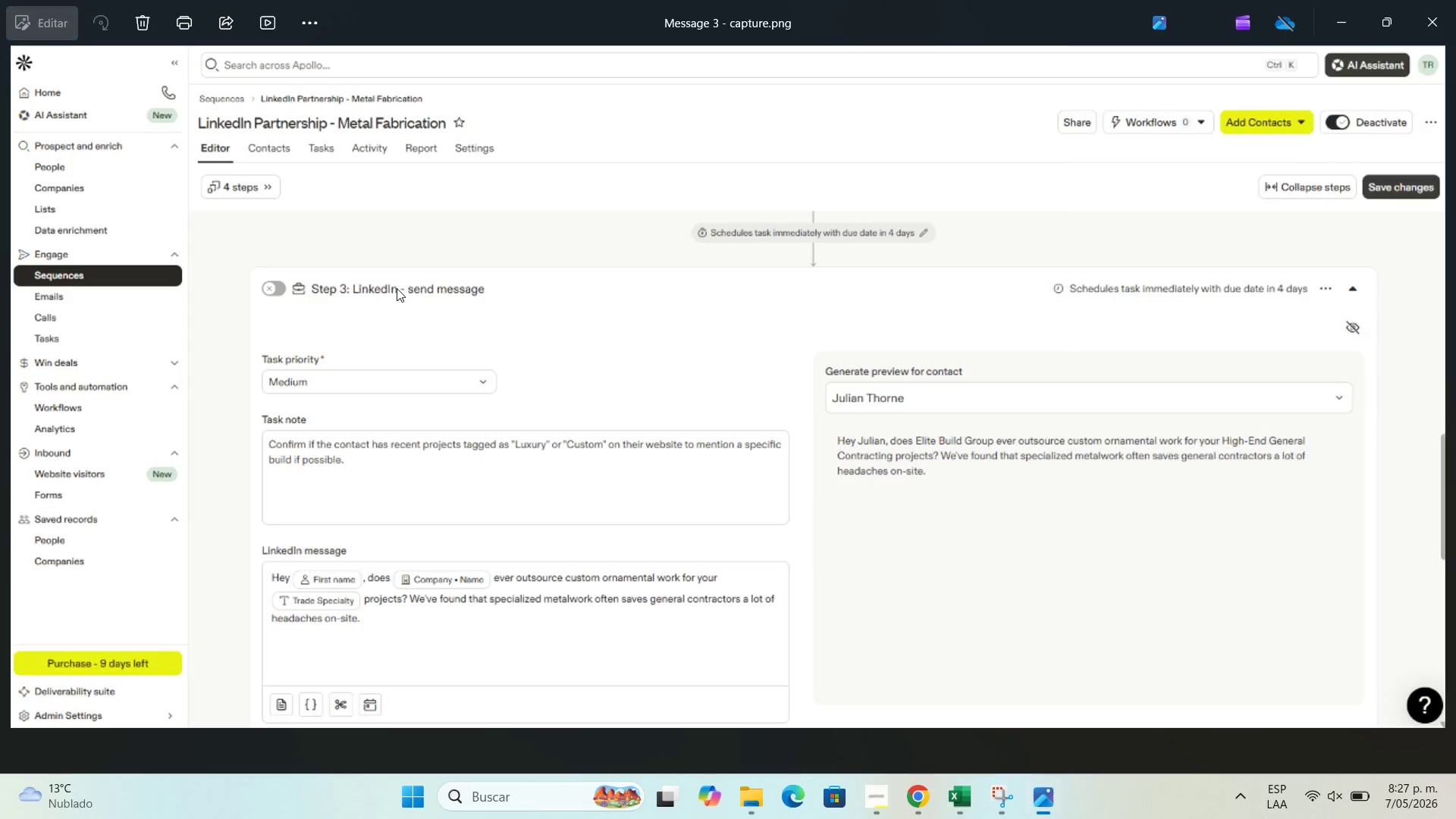 
left_click([1431, 23])
 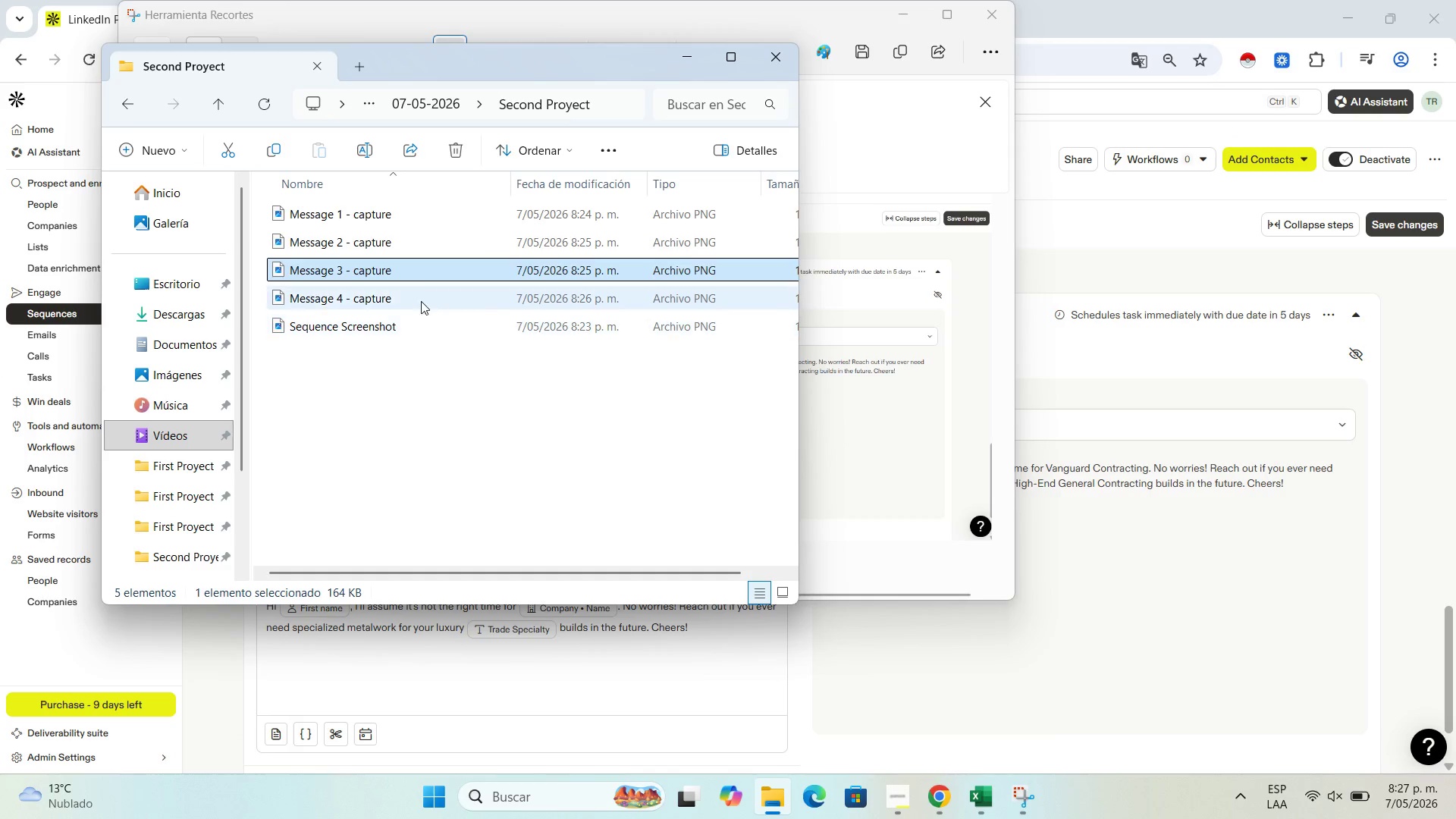 
double_click([427, 293])
 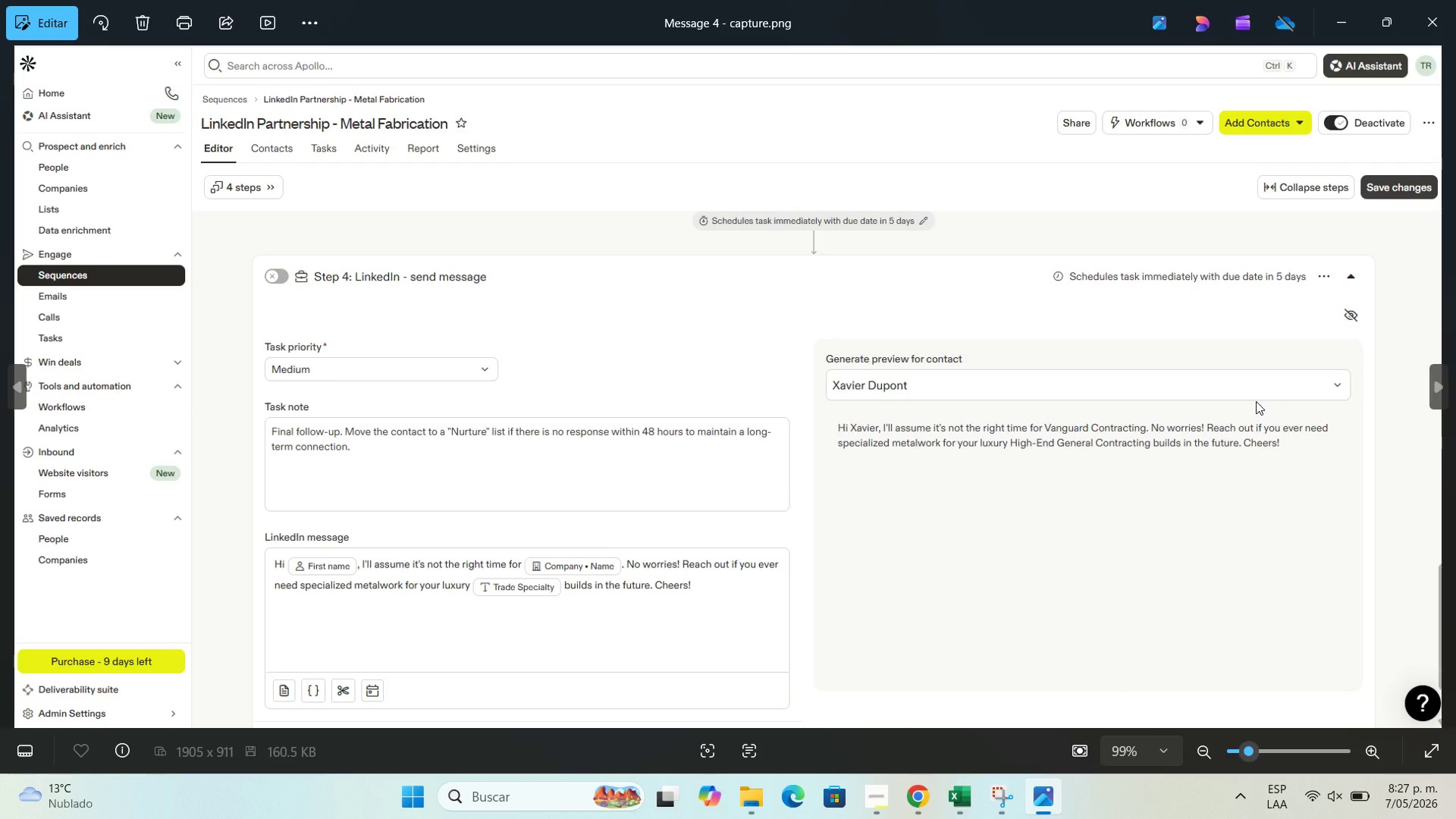 
wait(8.05)
 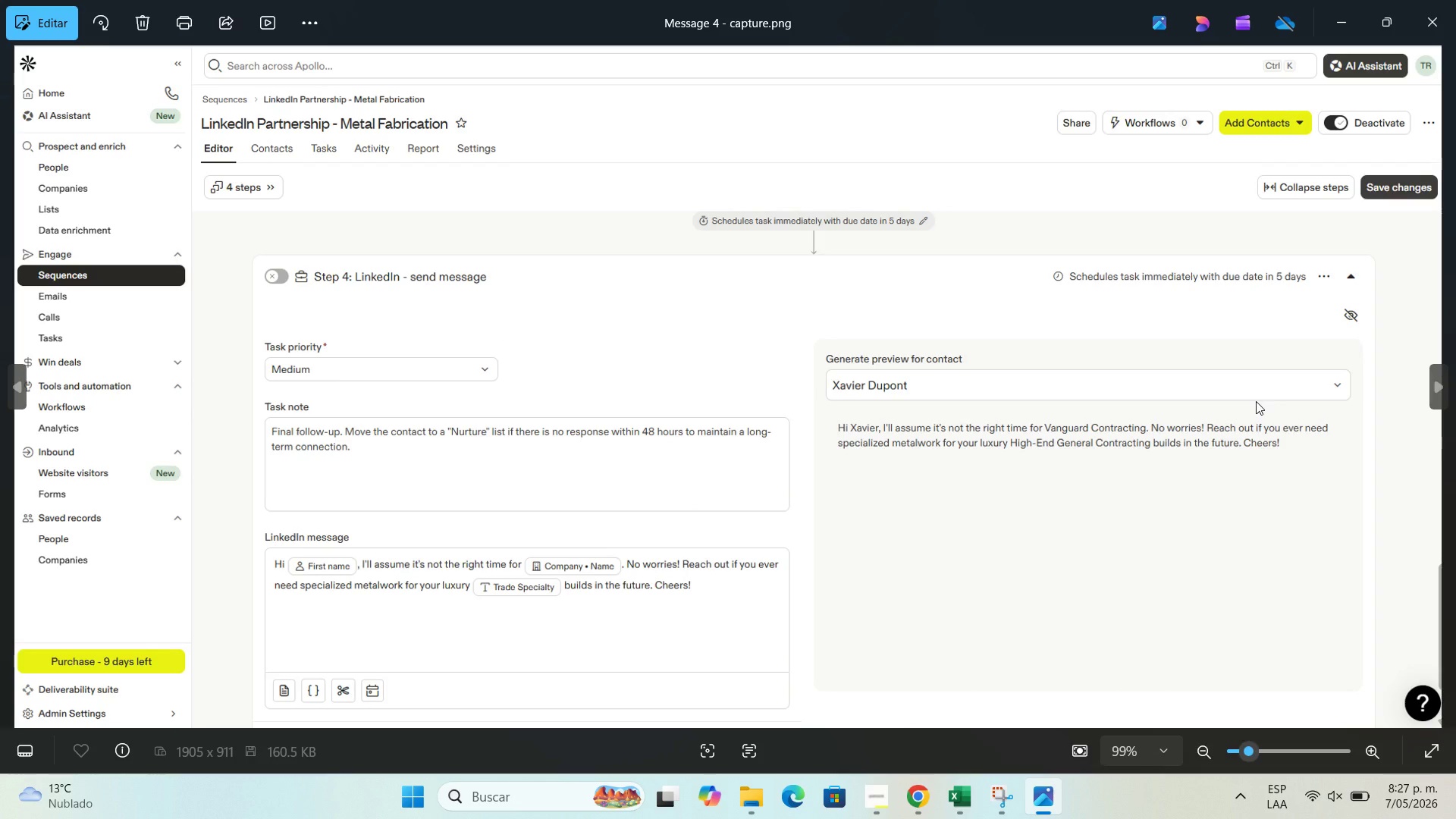 
left_click([1441, 11])
 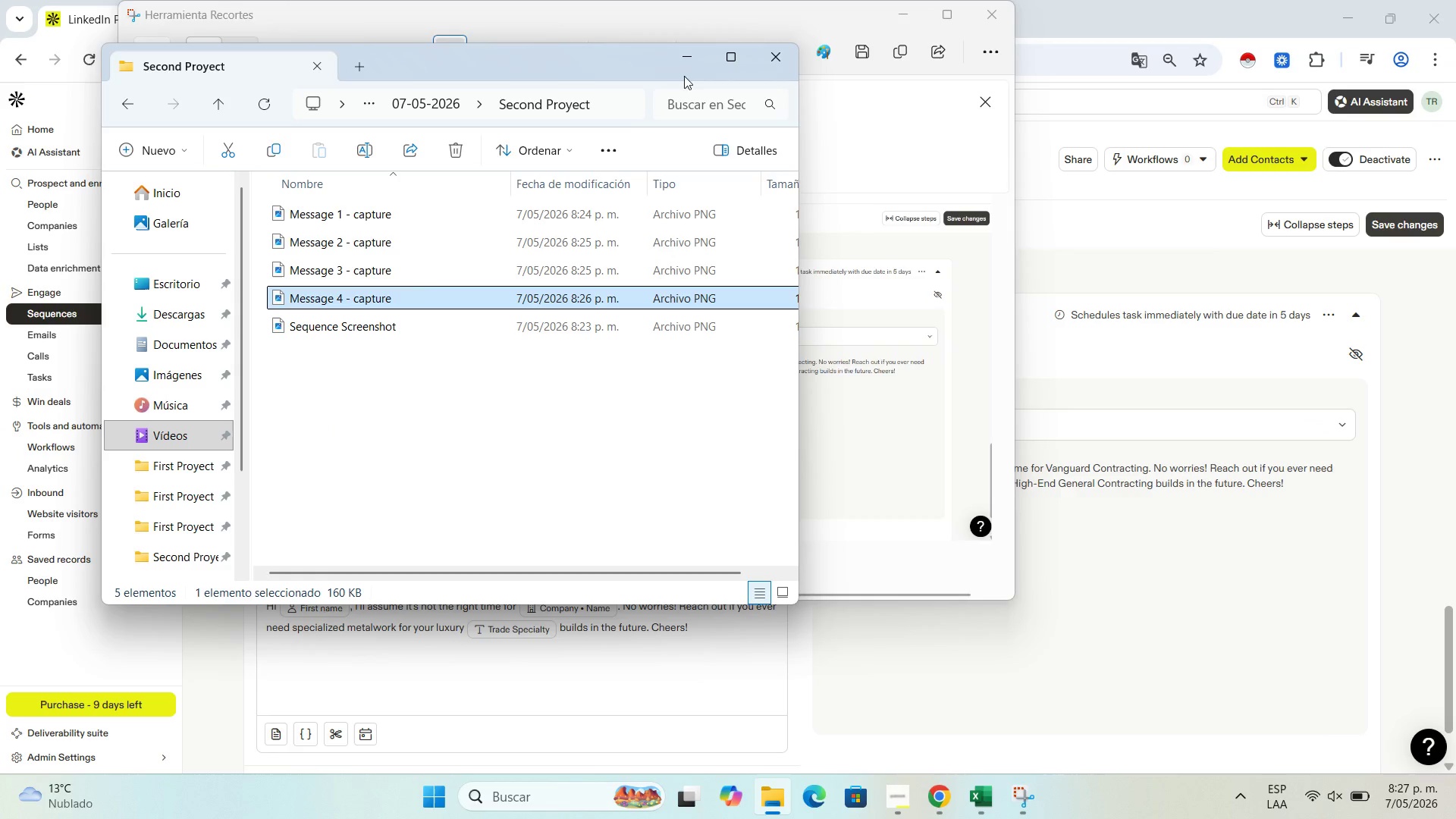 
left_click([683, 58])
 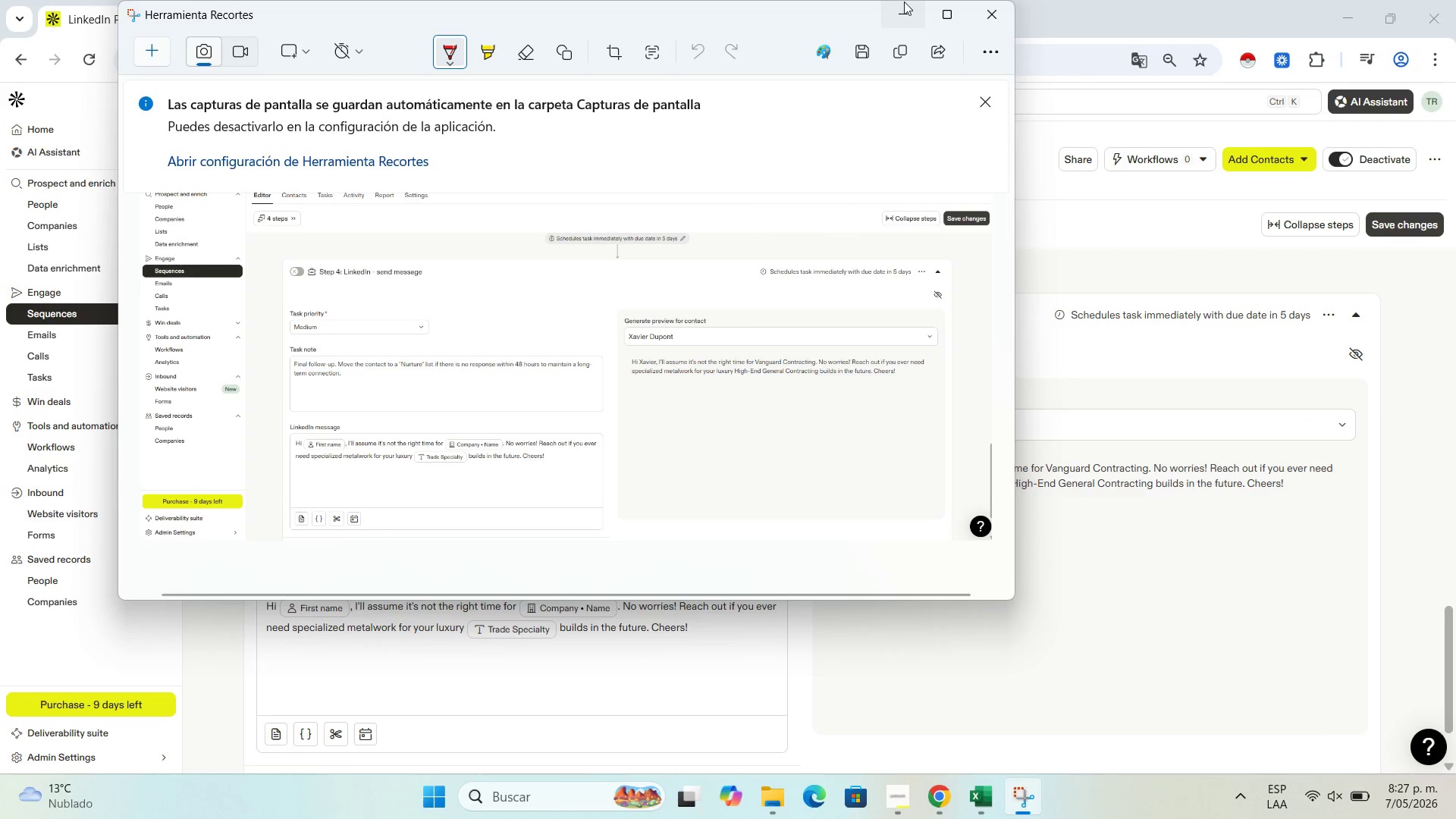 
left_click([904, 8])
 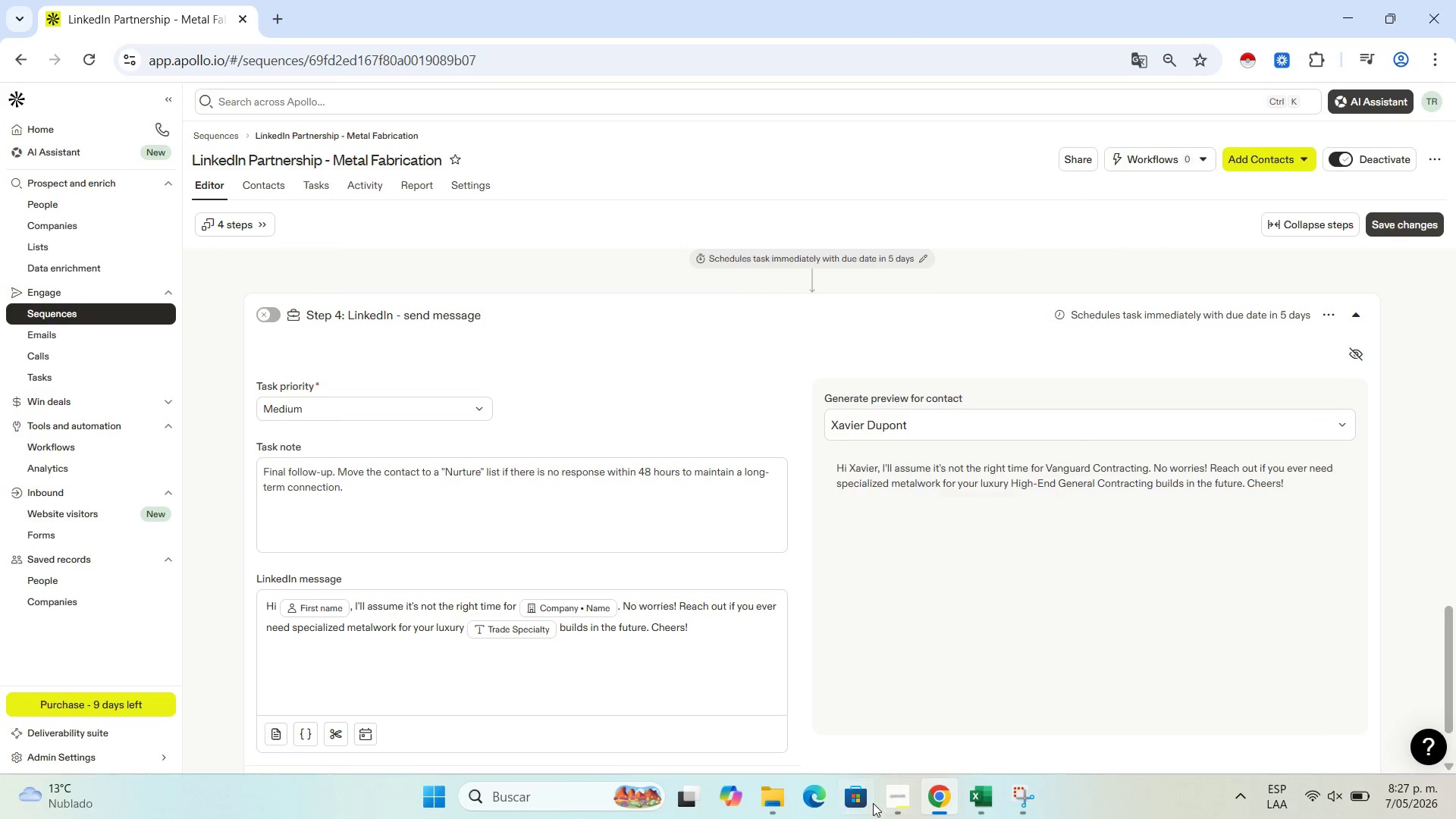 
left_click([895, 801])